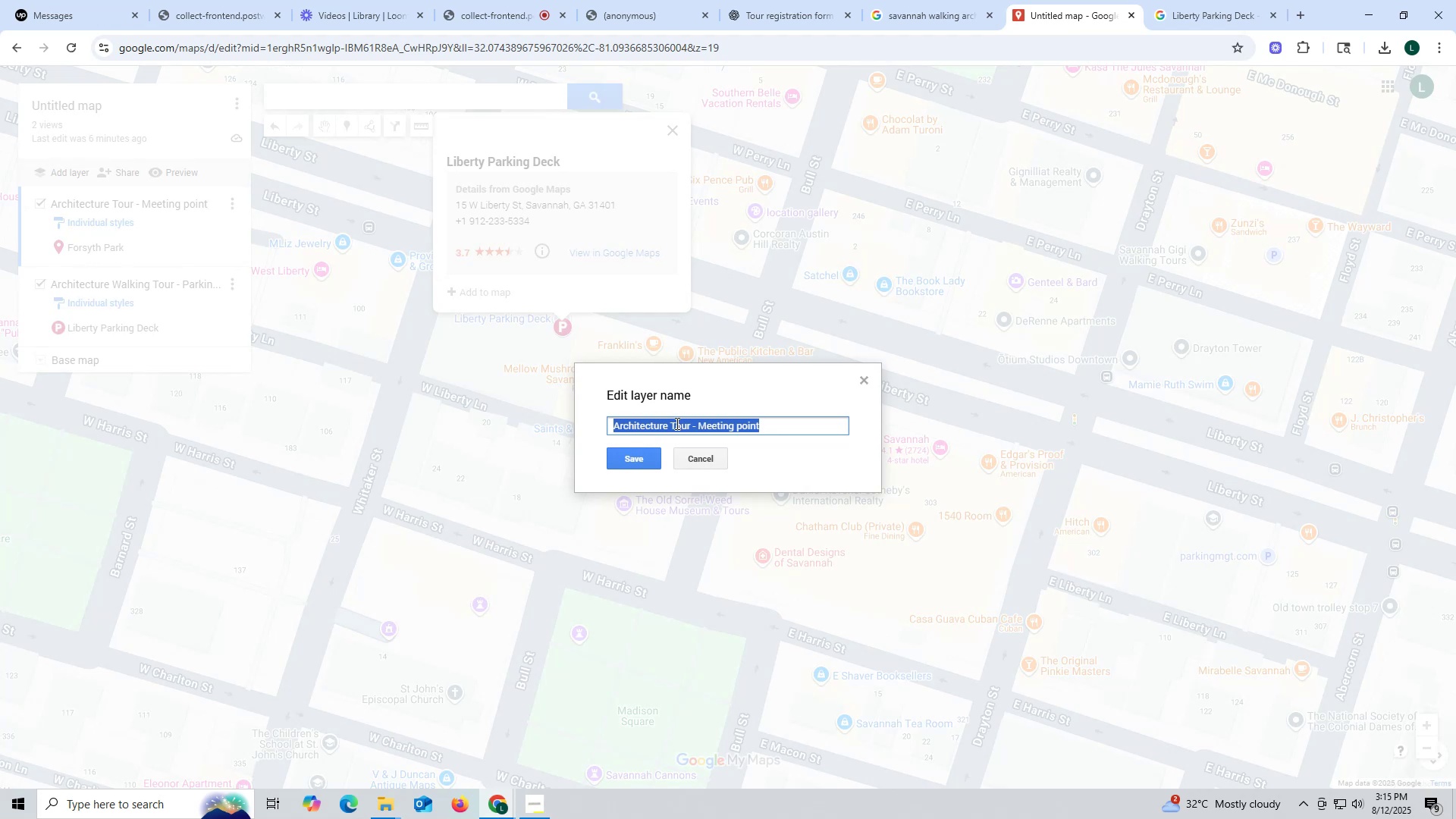 
left_click([673, 422])
 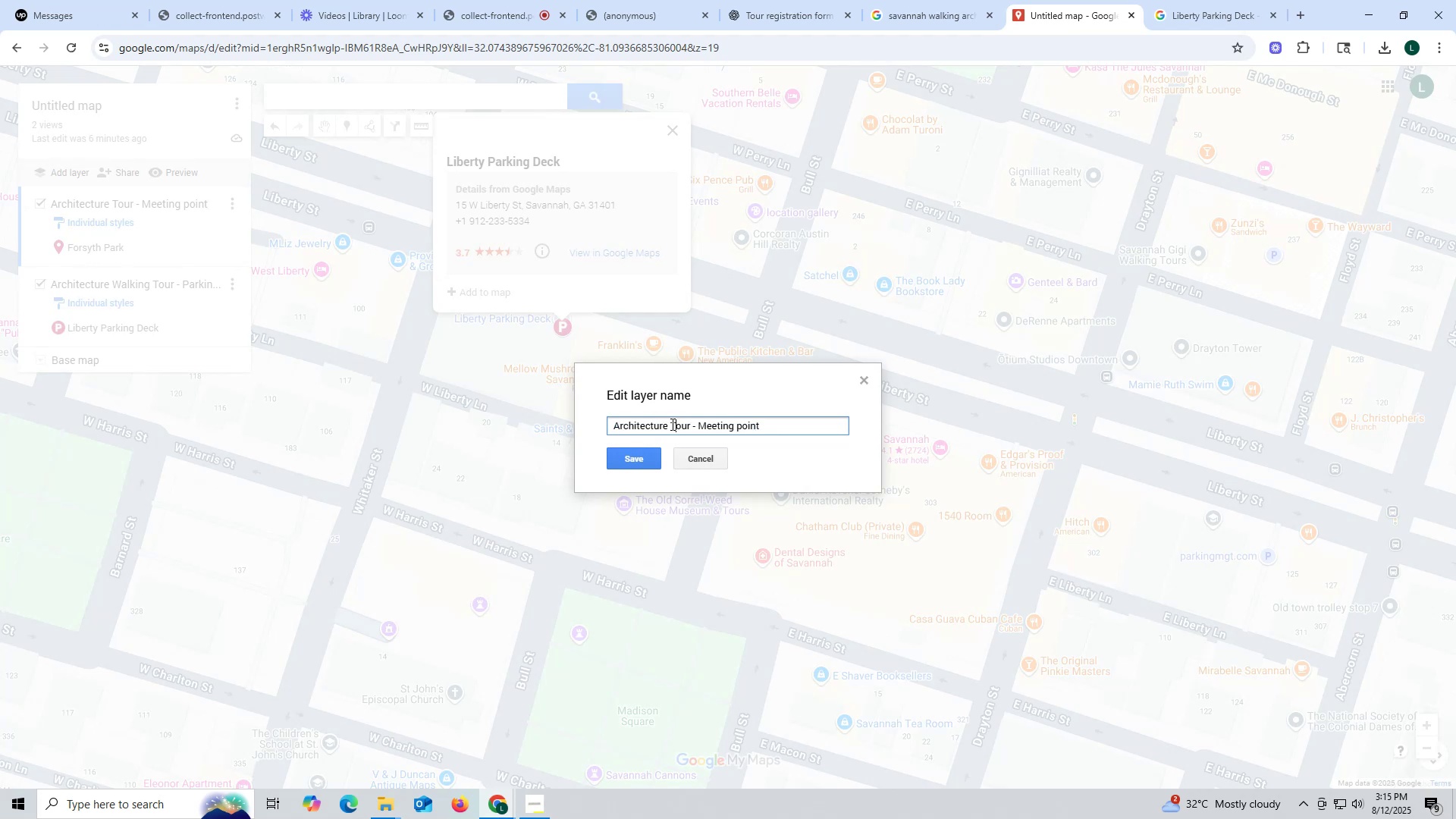 
left_click([671, 424])
 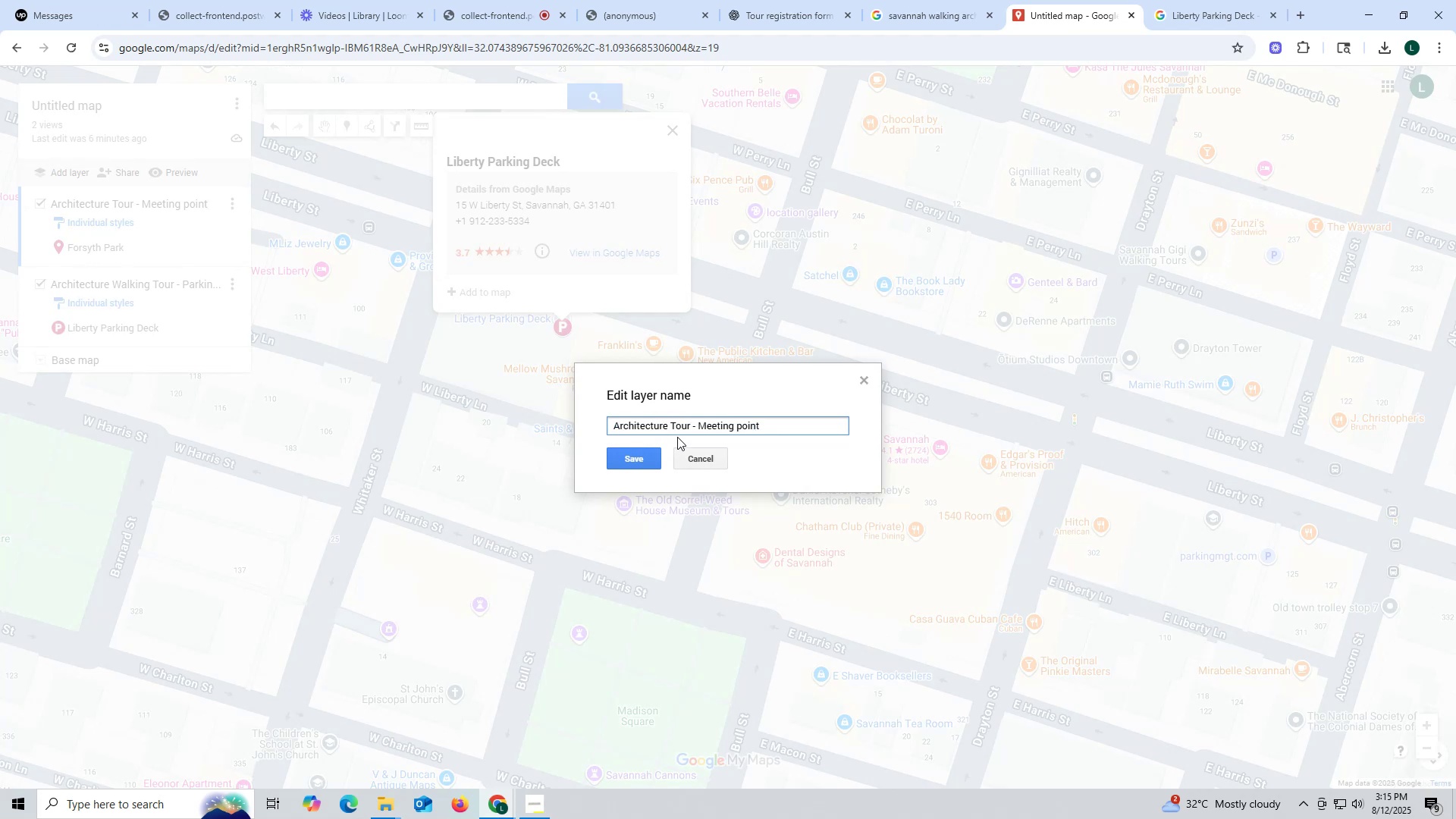 
hold_key(key=ShiftLeft, duration=0.48)
 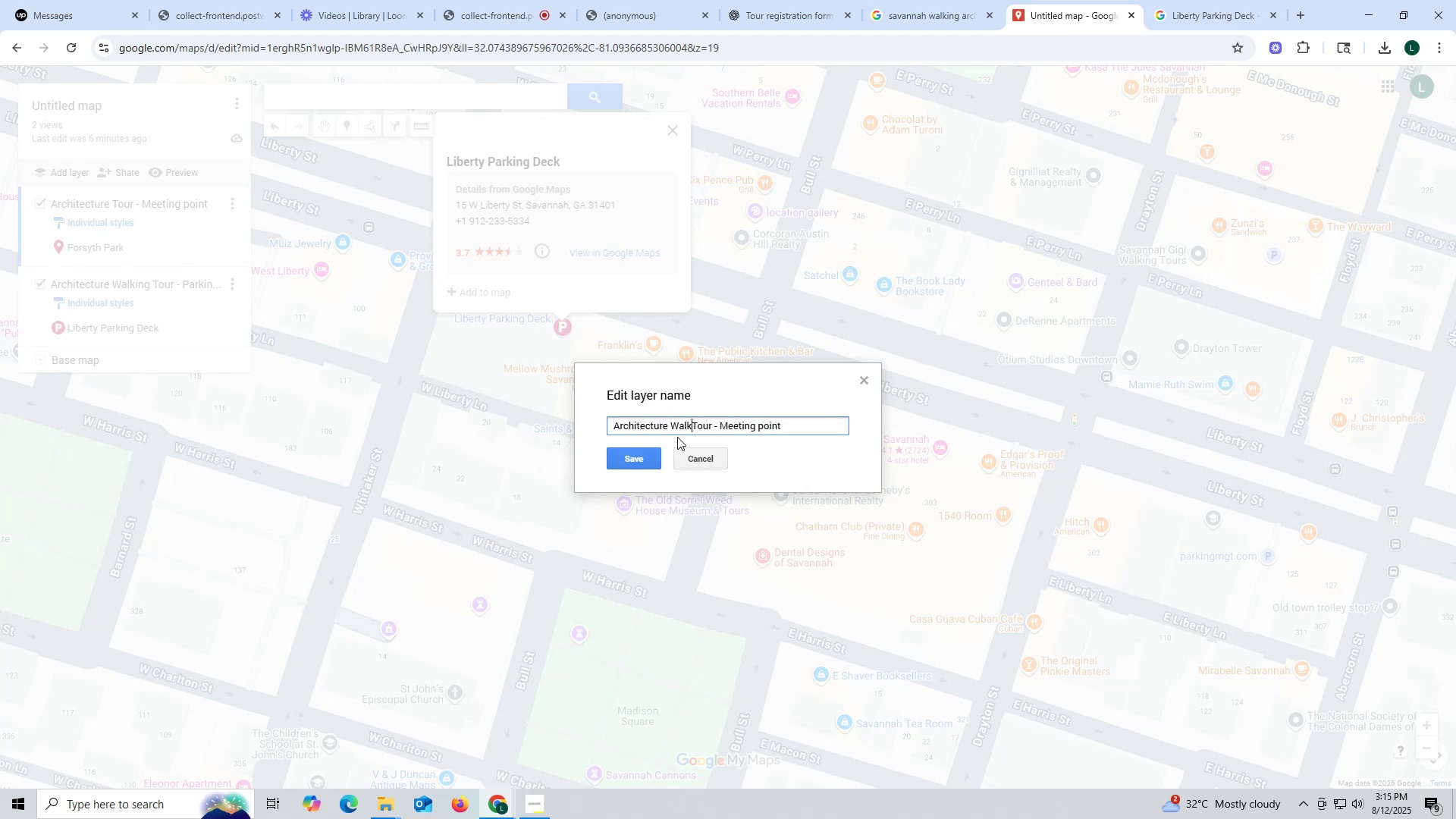 